 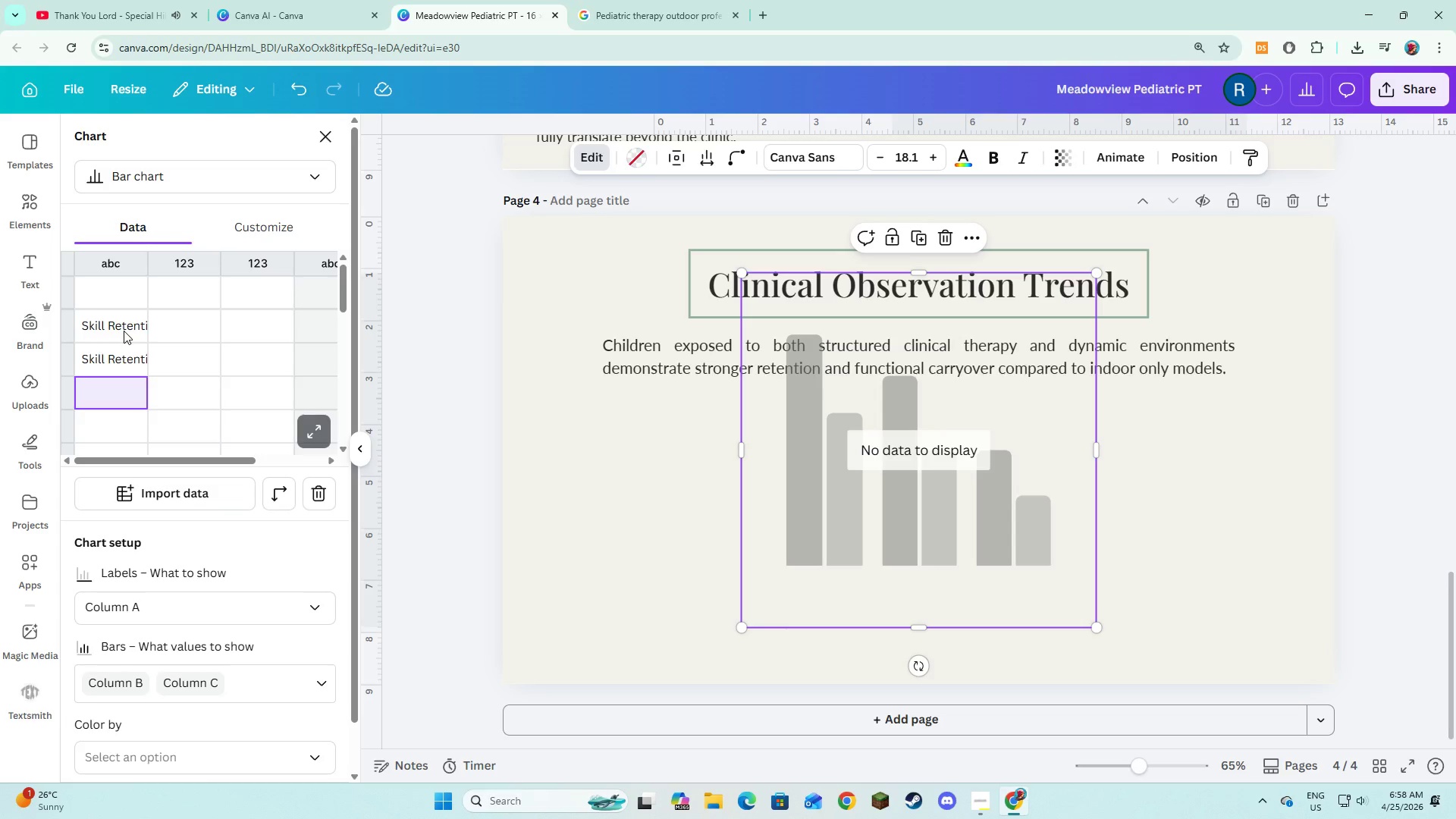 
hold_key(key=ShiftLeft, duration=0.34)
 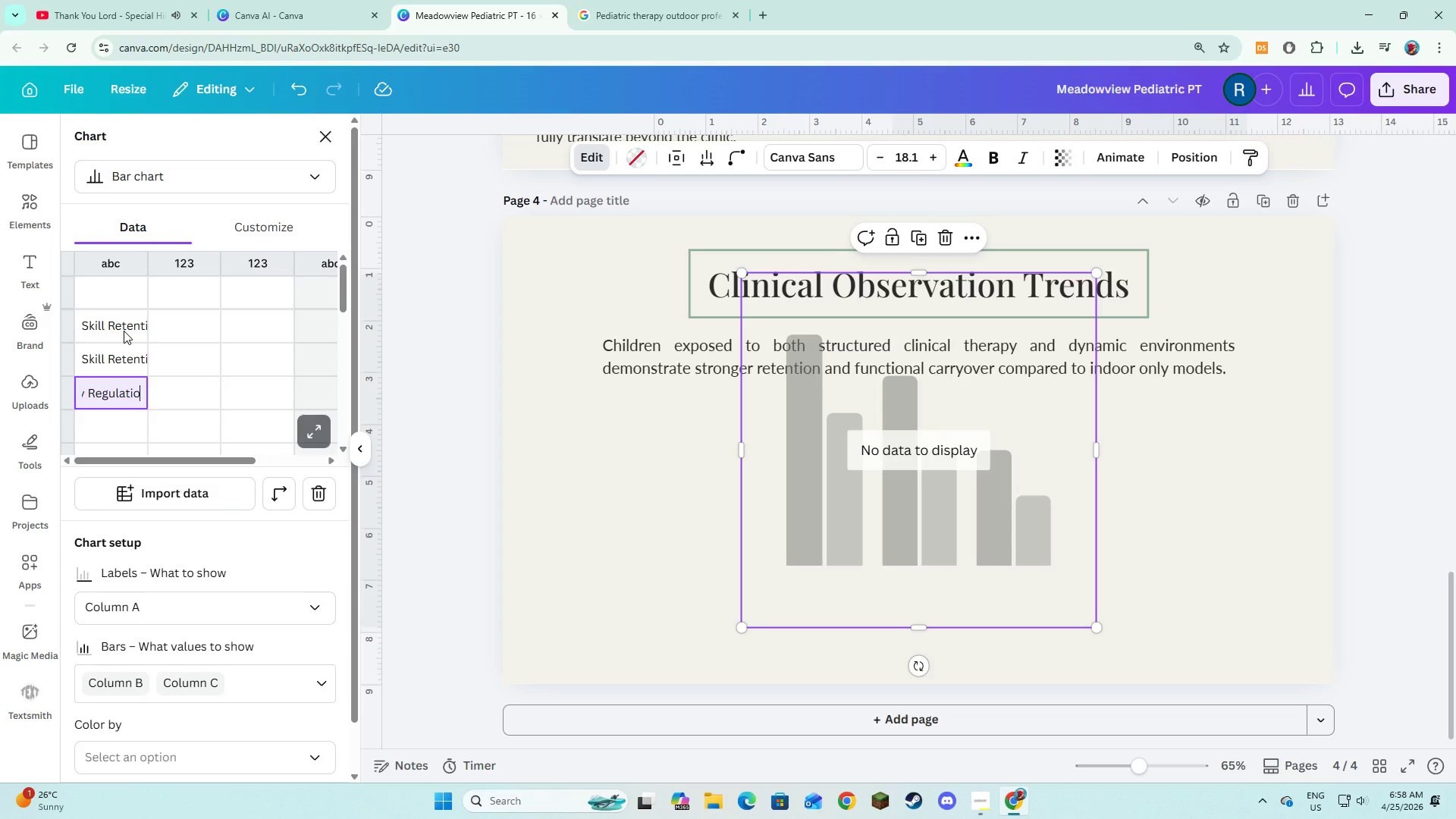 
hold_key(key=ShiftRight, duration=0.62)
 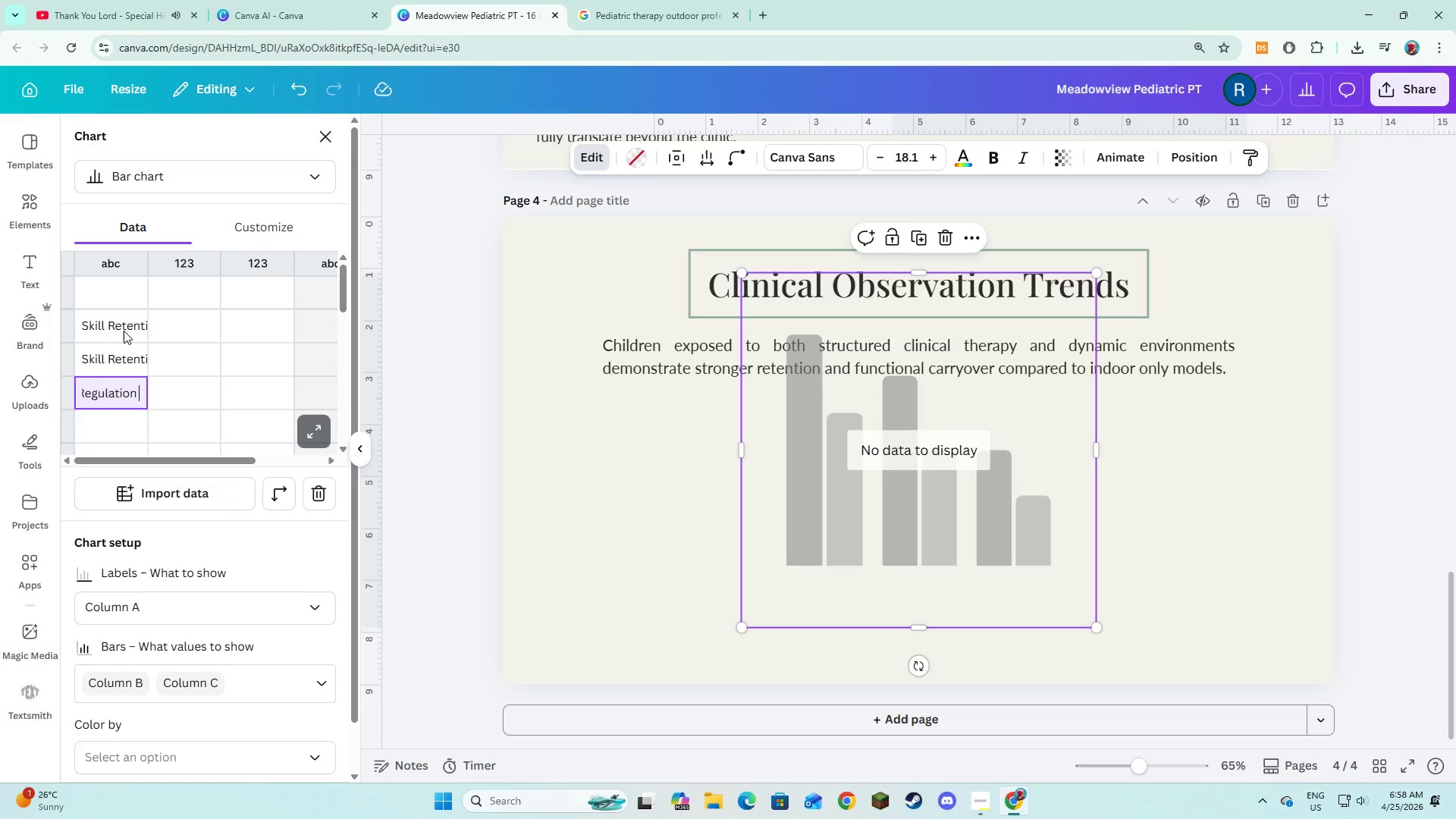 
hold_key(key=ShiftRight, duration=0.47)
 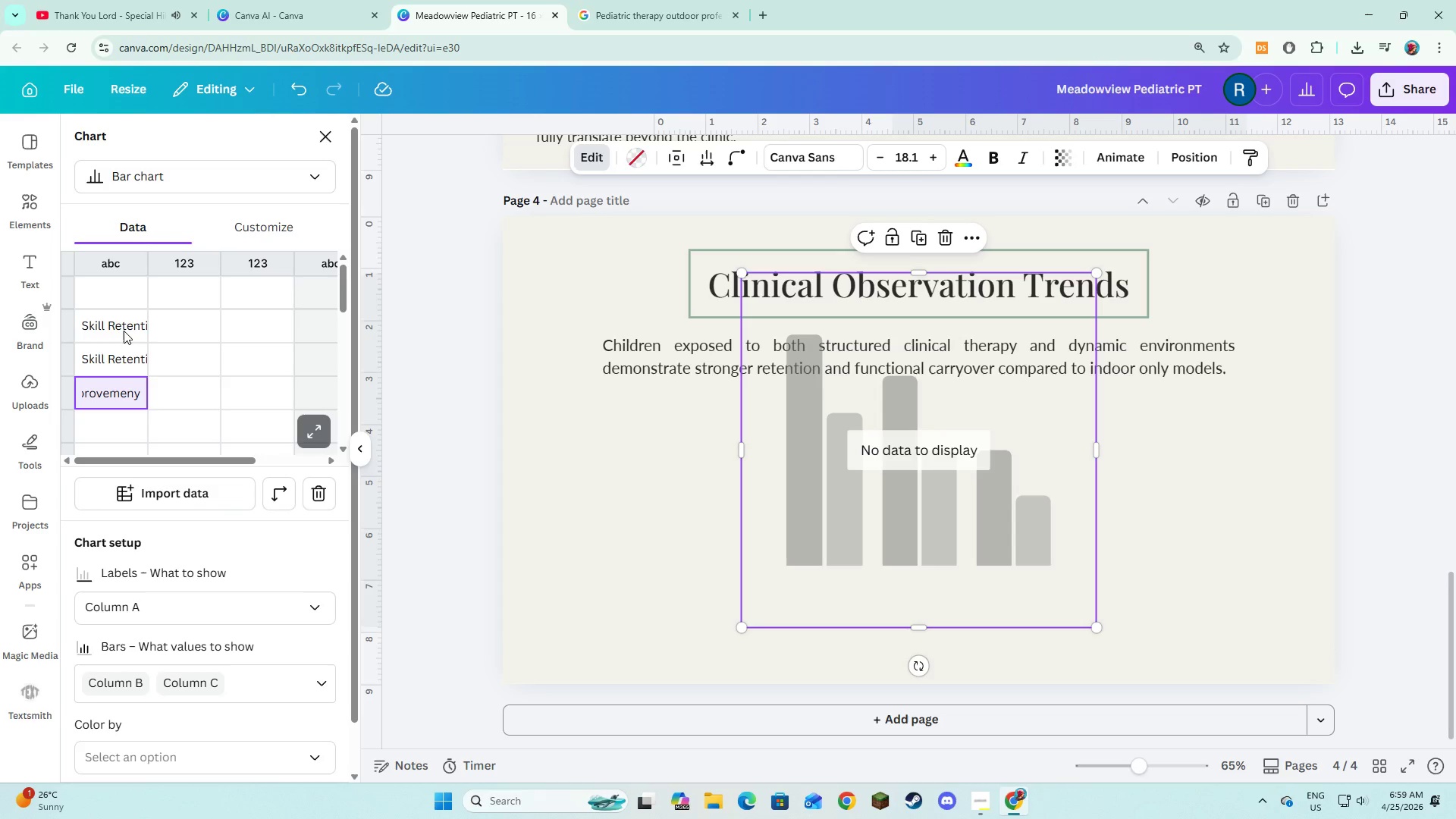 
wait(6.5)
 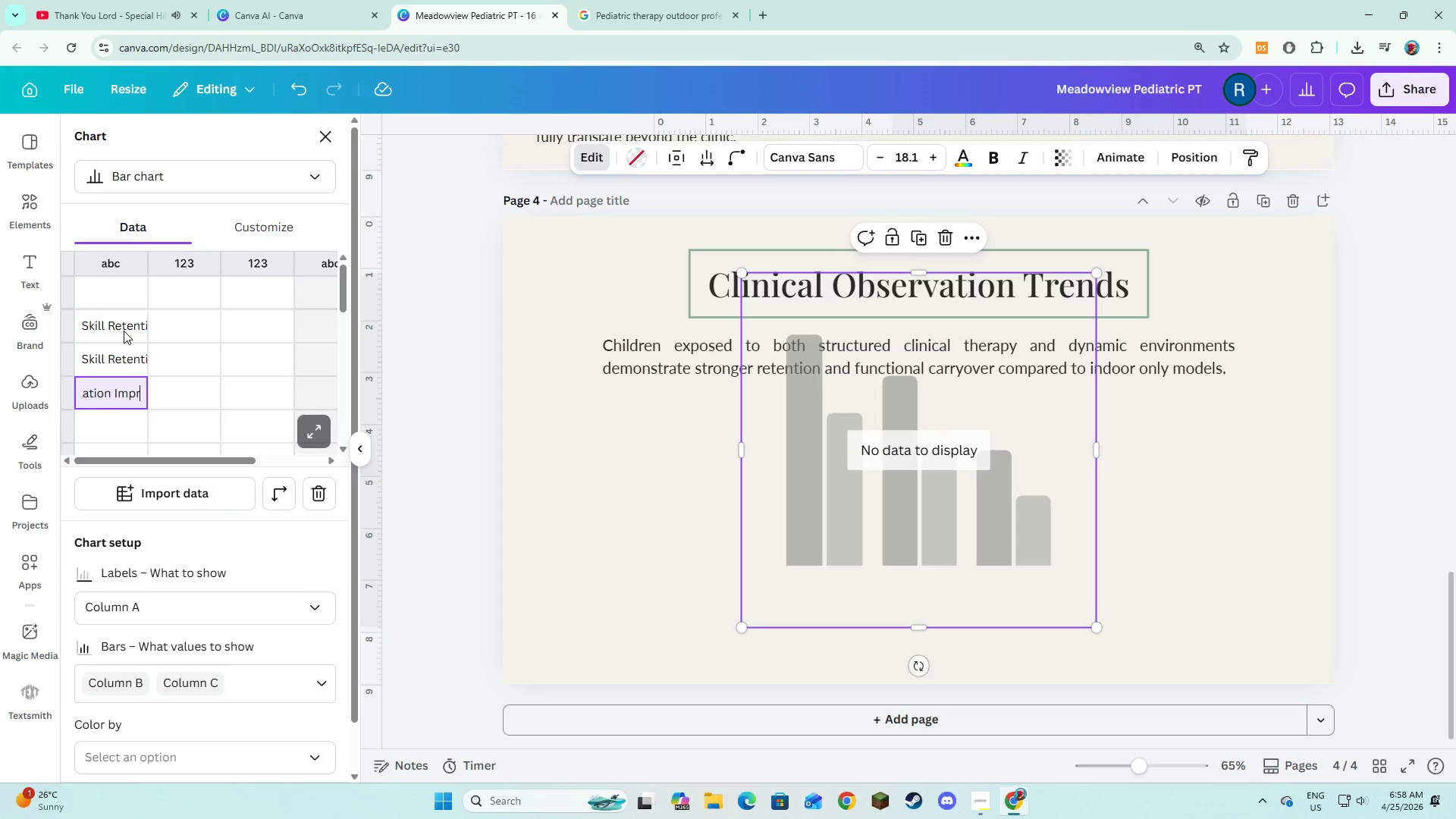 
key(Enter)
 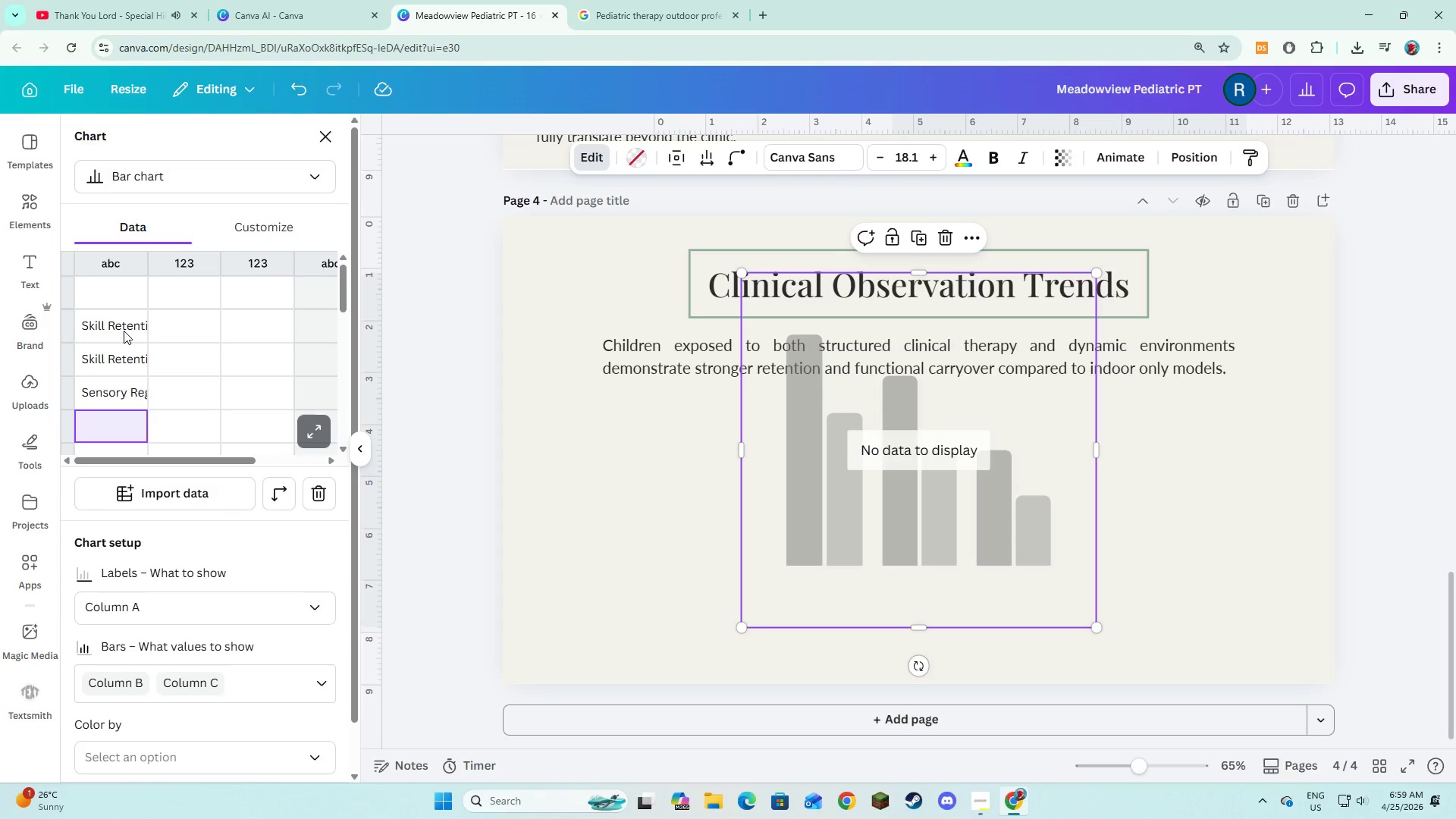 
wait(29.89)
 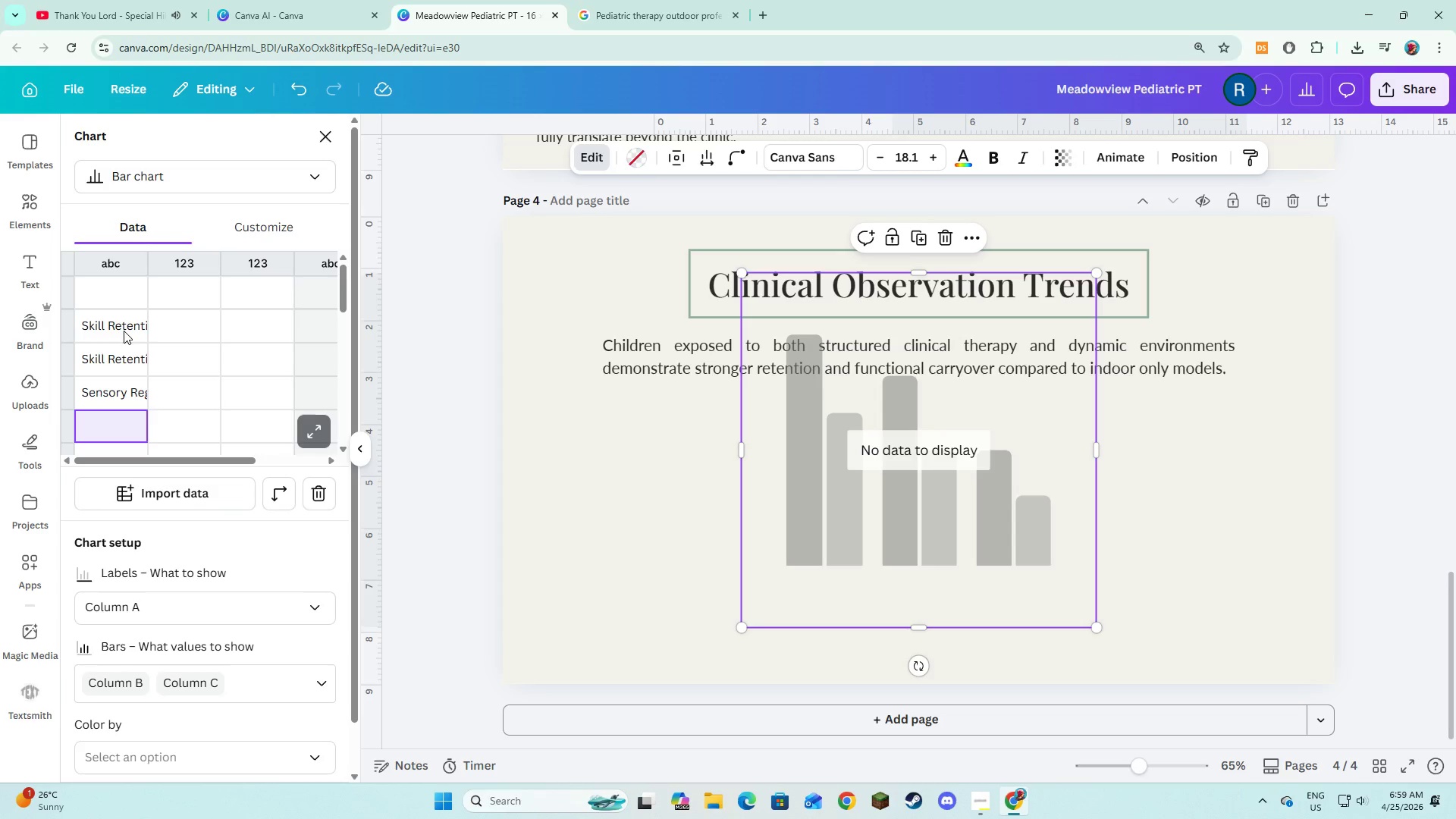 
key(ArrowRight)
 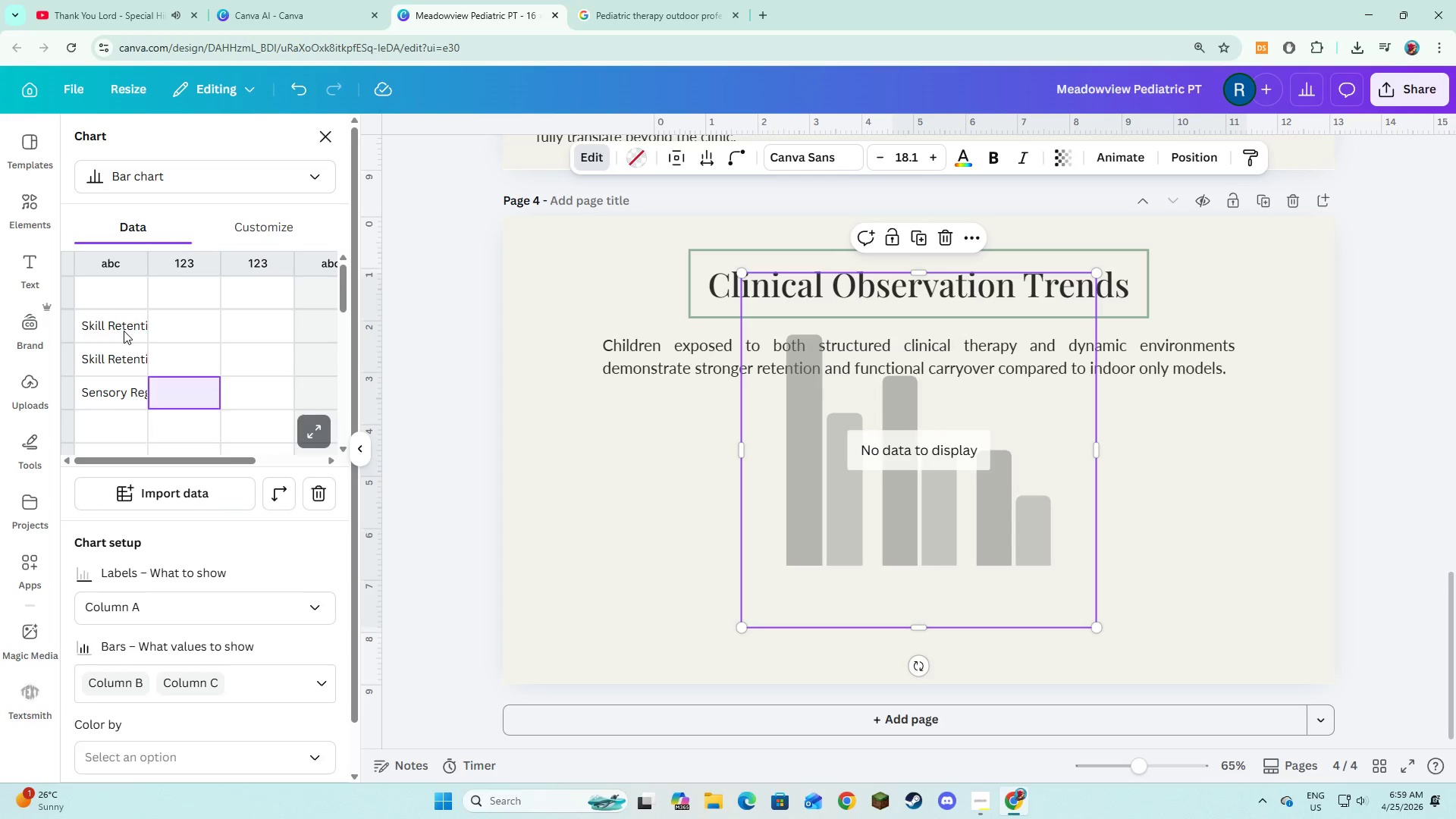 
key(ArrowUp)
 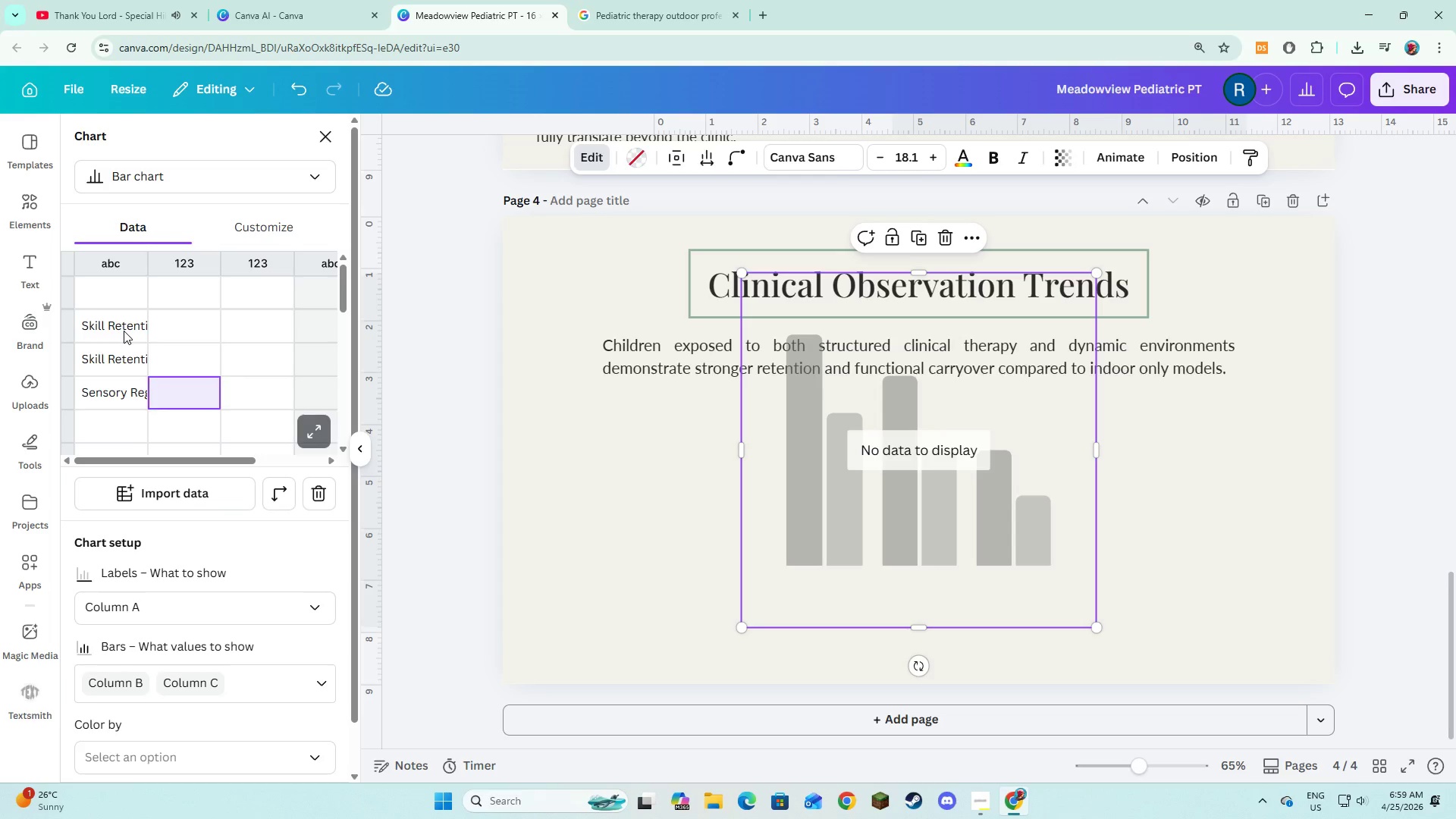 
key(ArrowUp)
 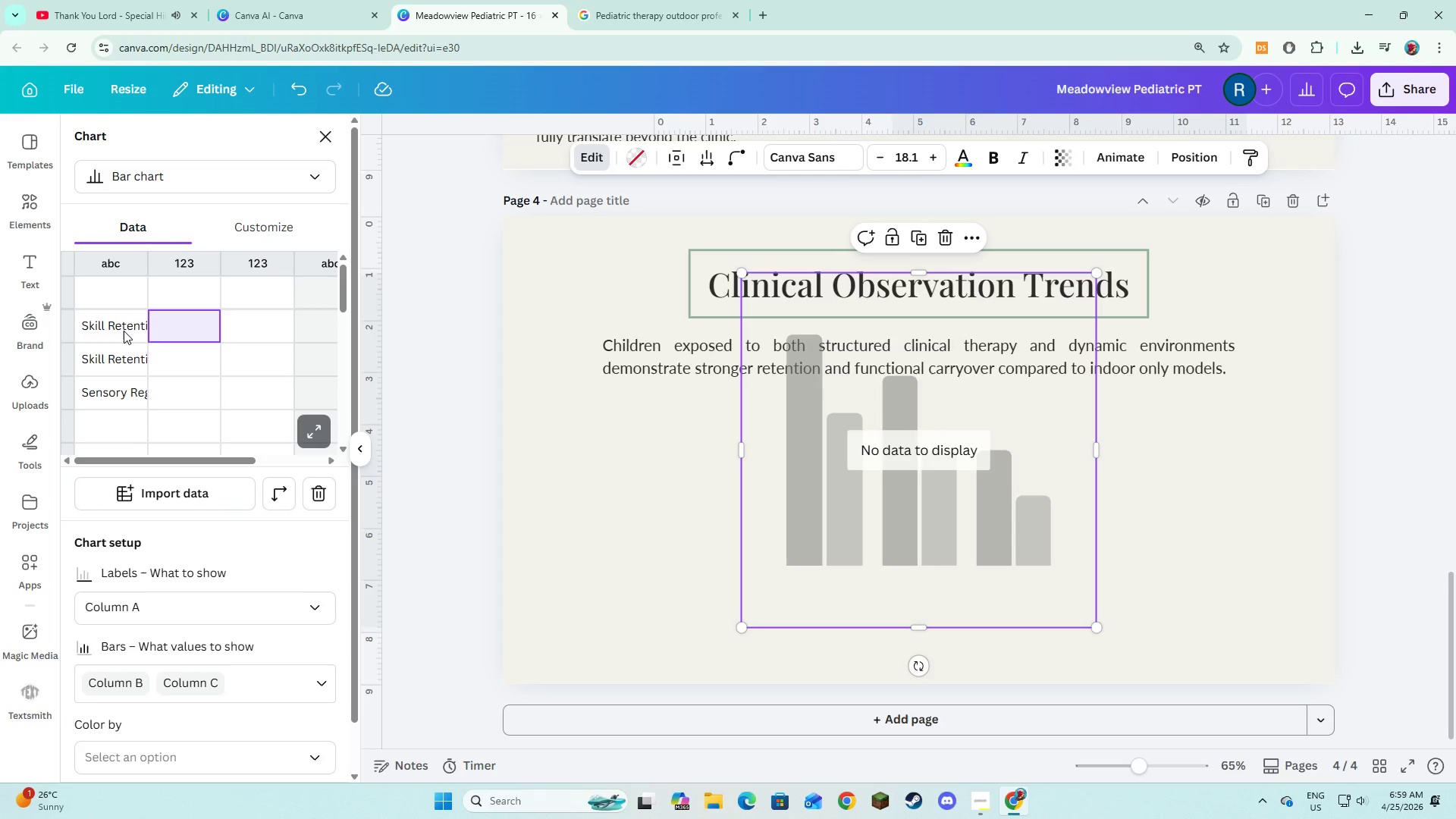 
key(ArrowUp)
 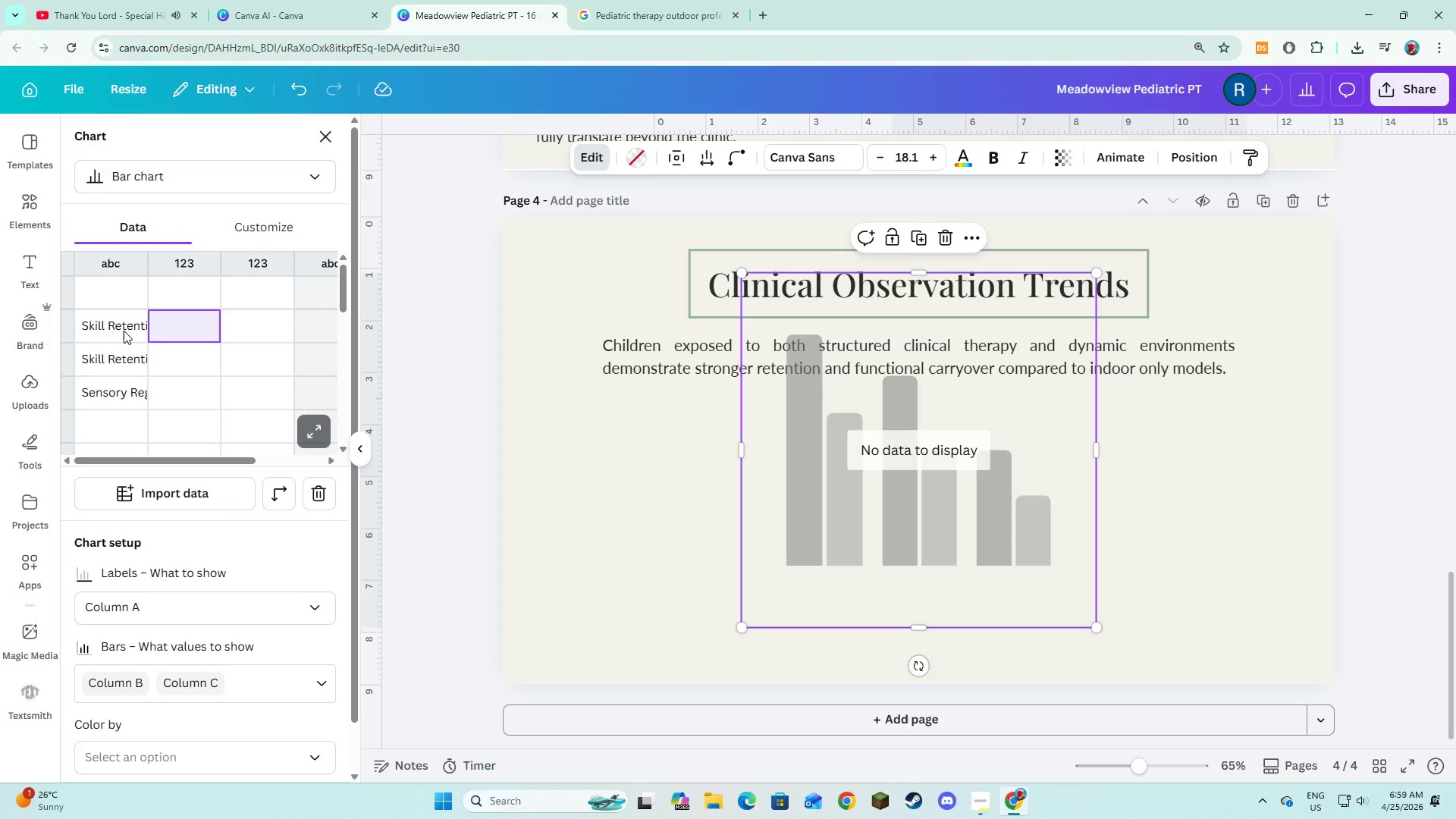 
type(52)
 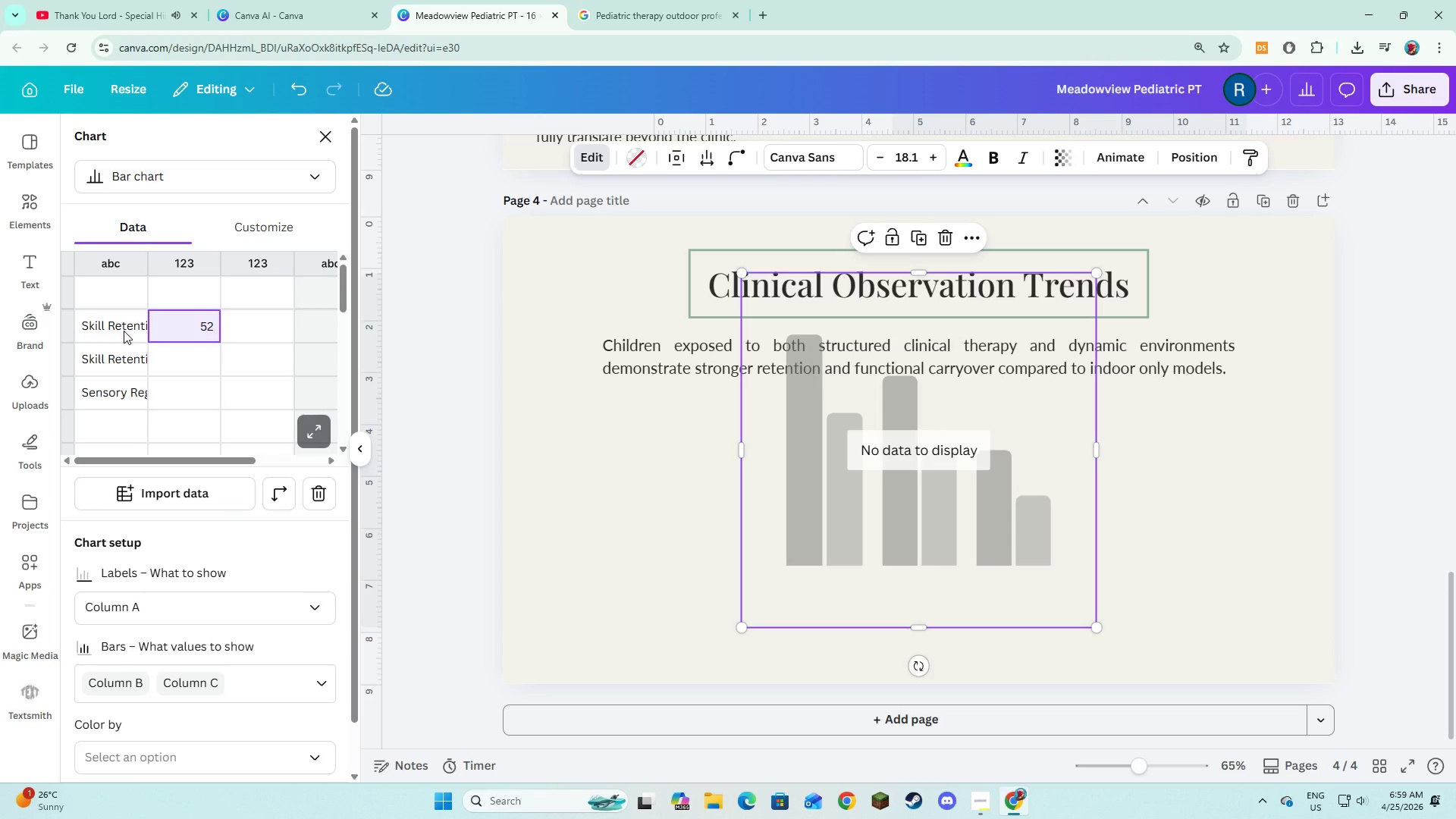 
key(Enter)
 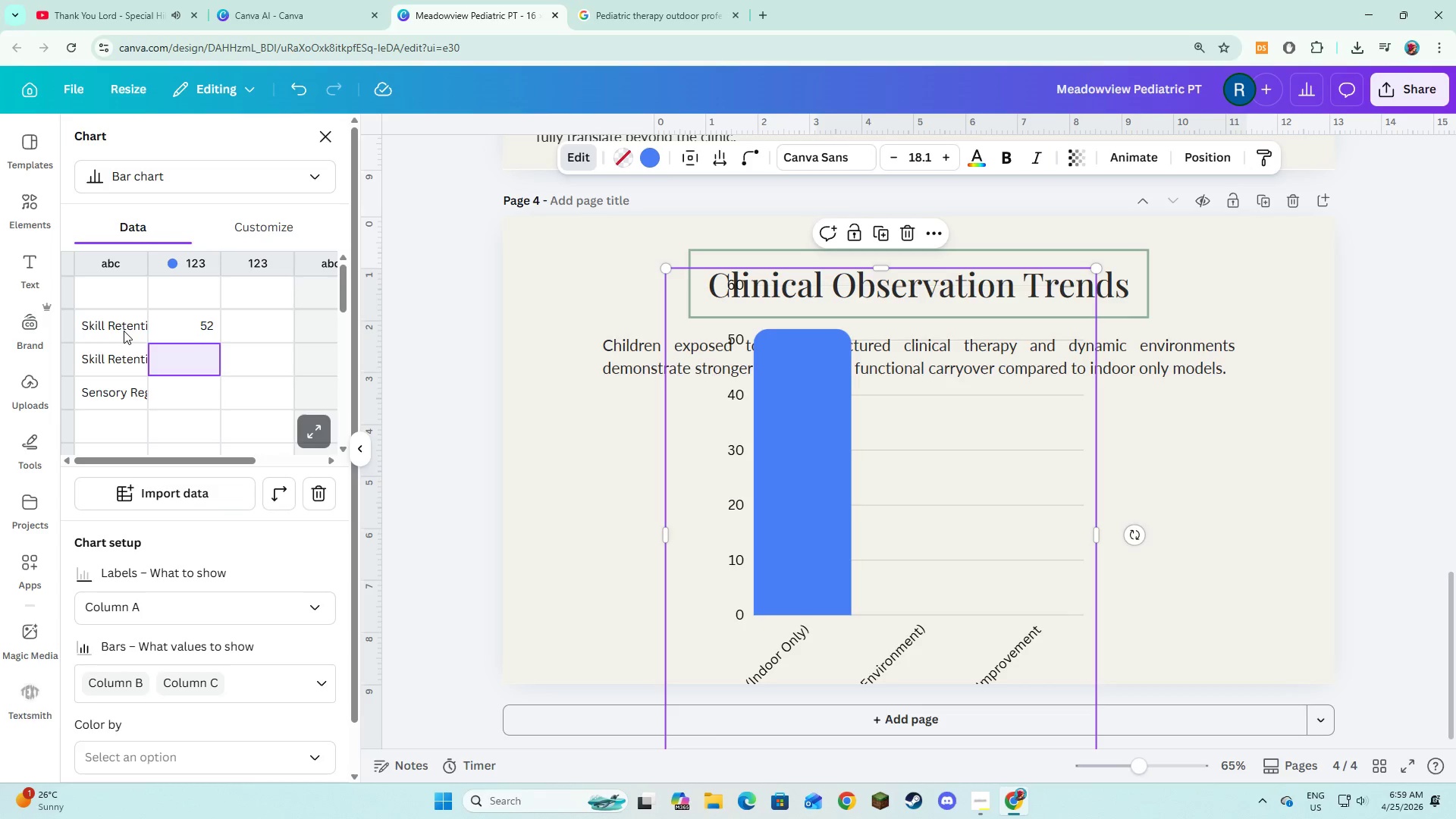 
key(Numpad7)
 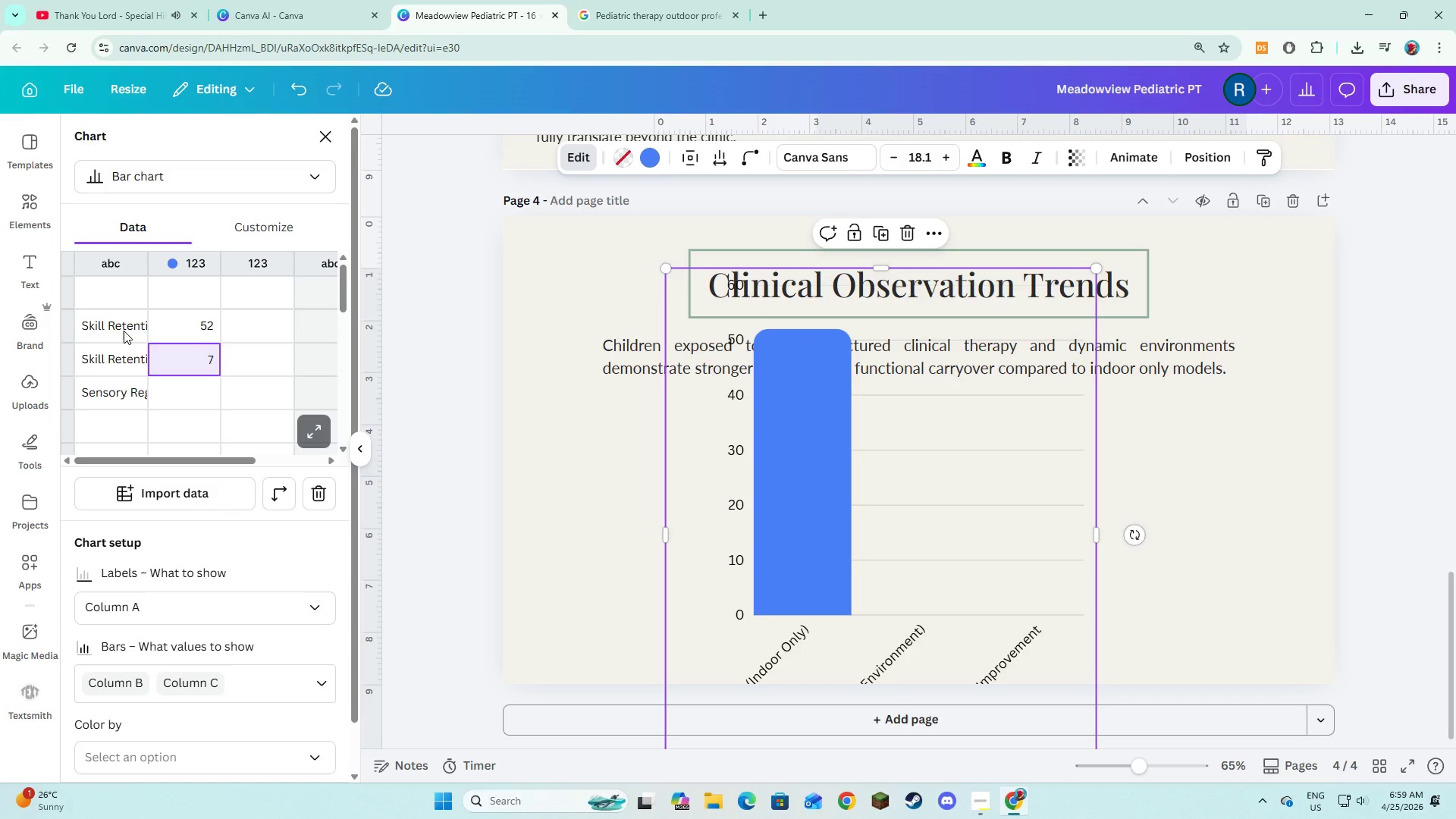 
key(Numpad8)
 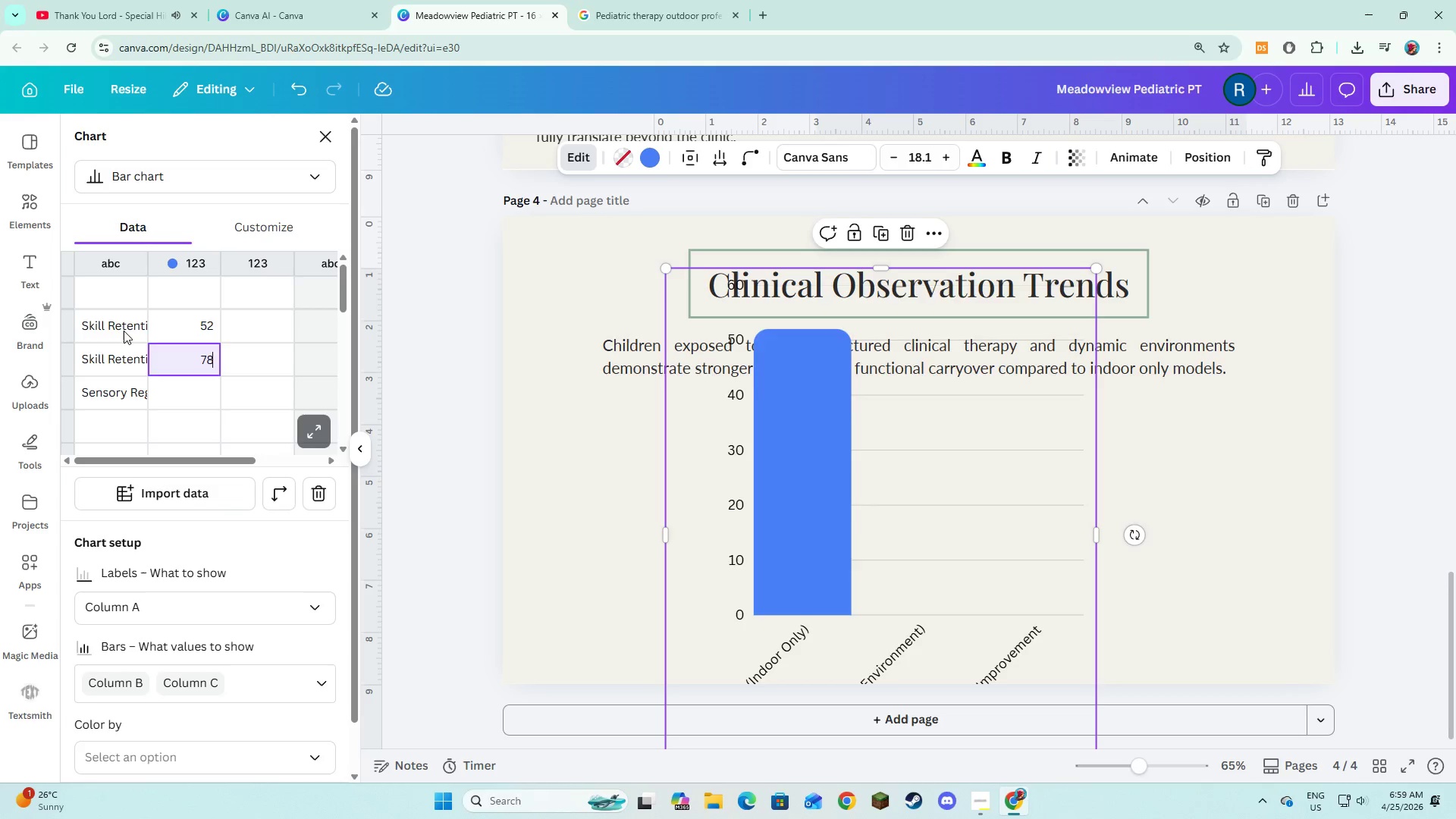 
key(NumpadEnter)
 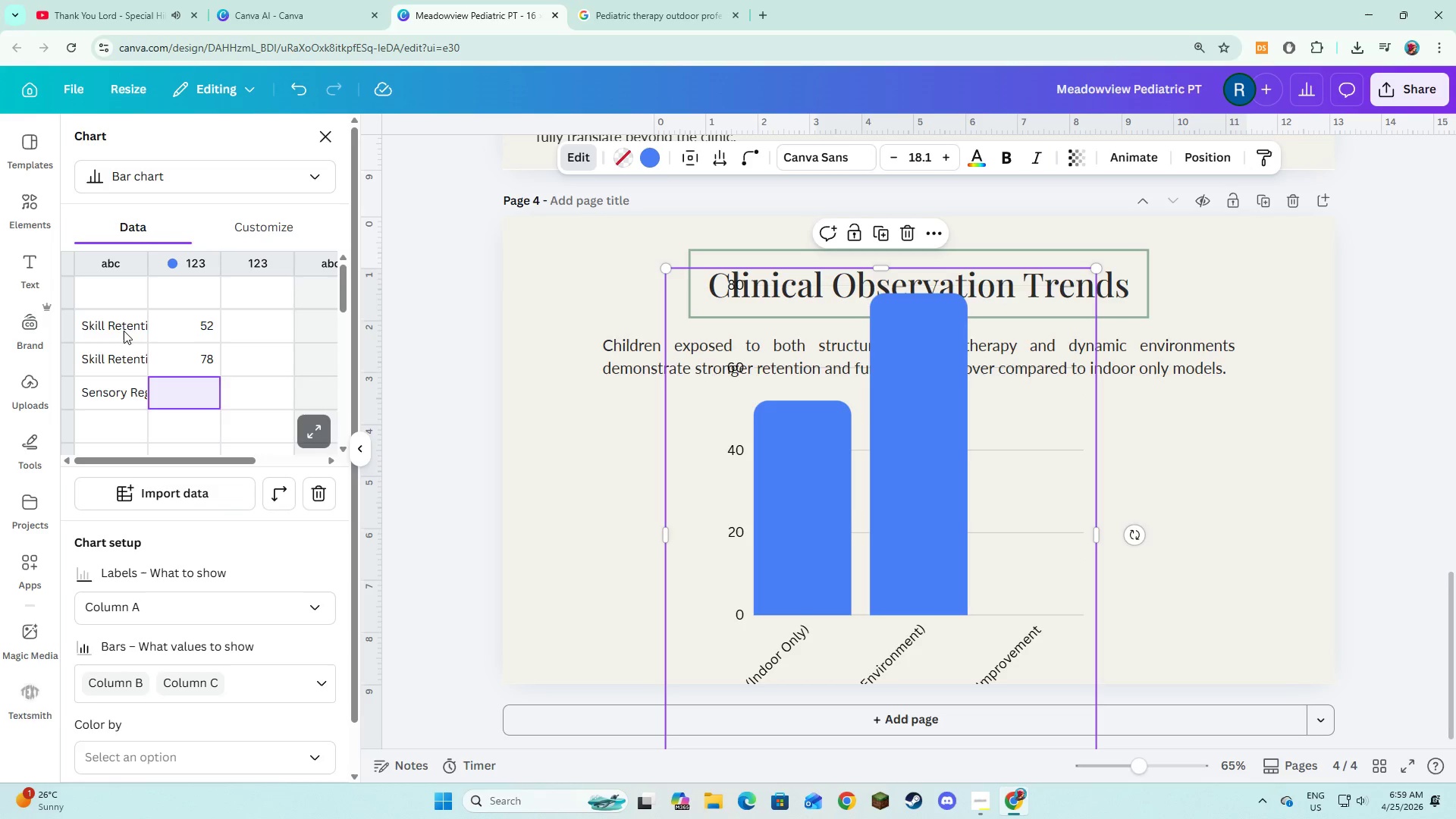 
key(Numpad3)
 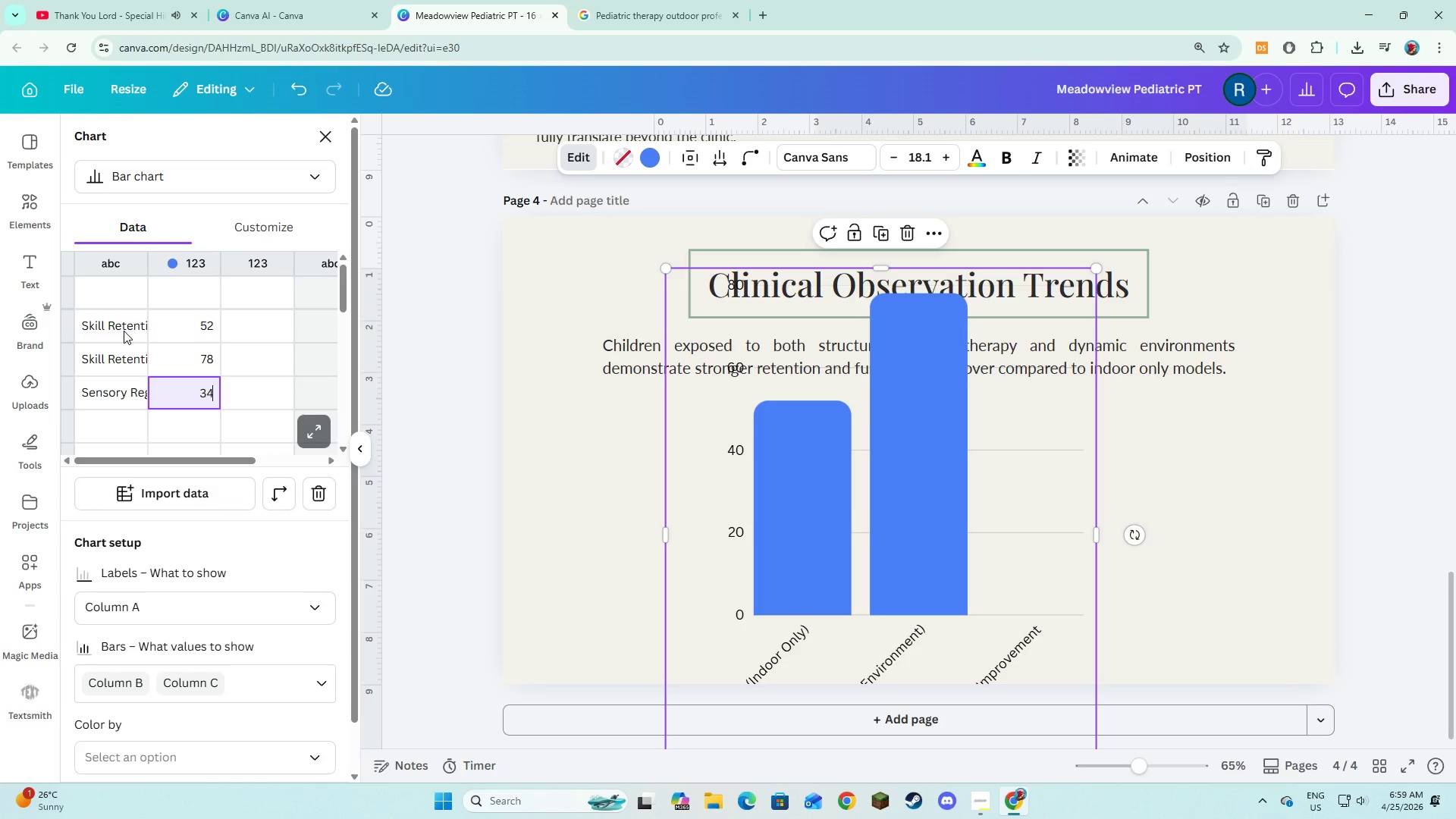 
key(Numpad4)
 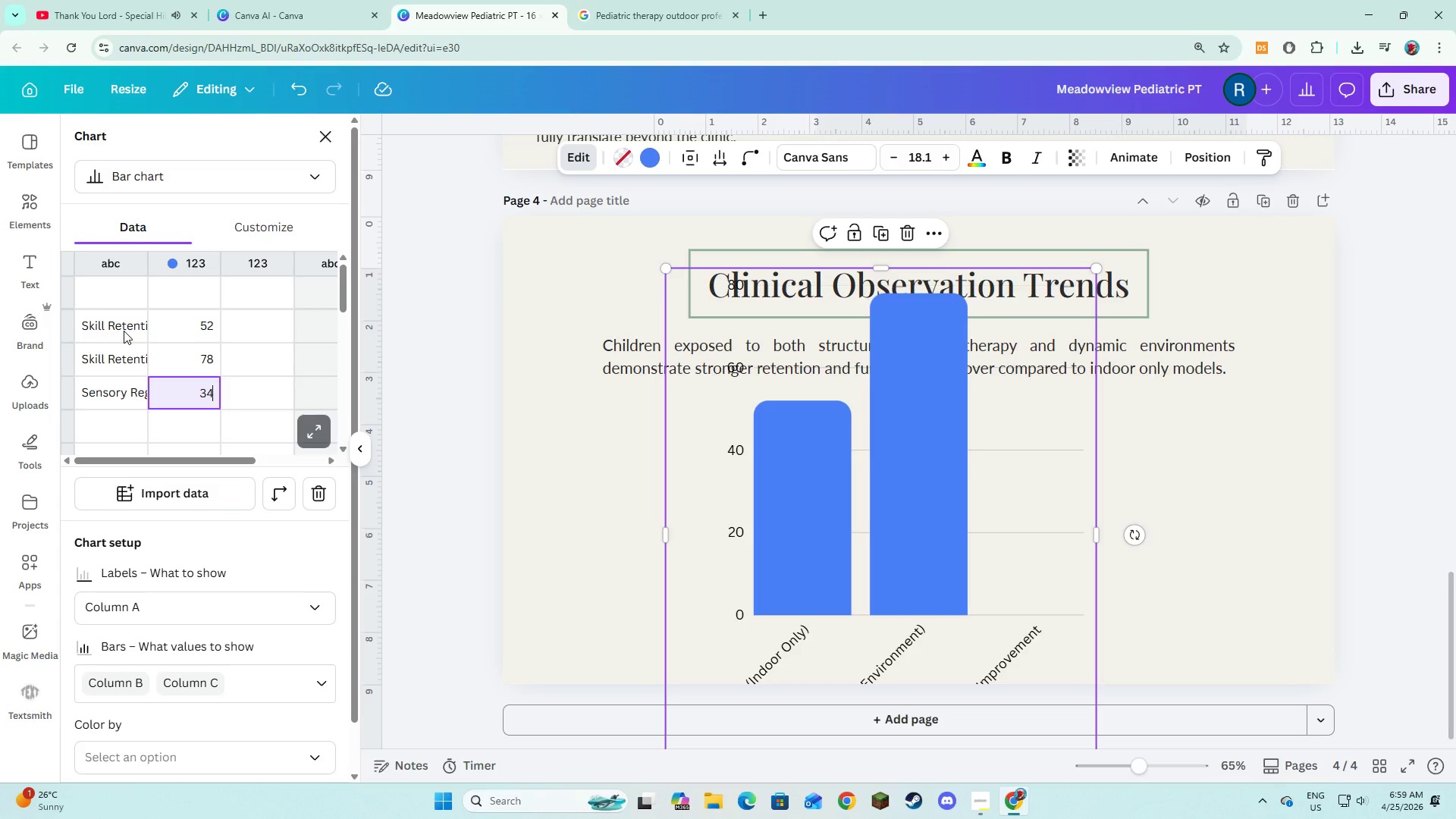 
key(NumpadEnter)
 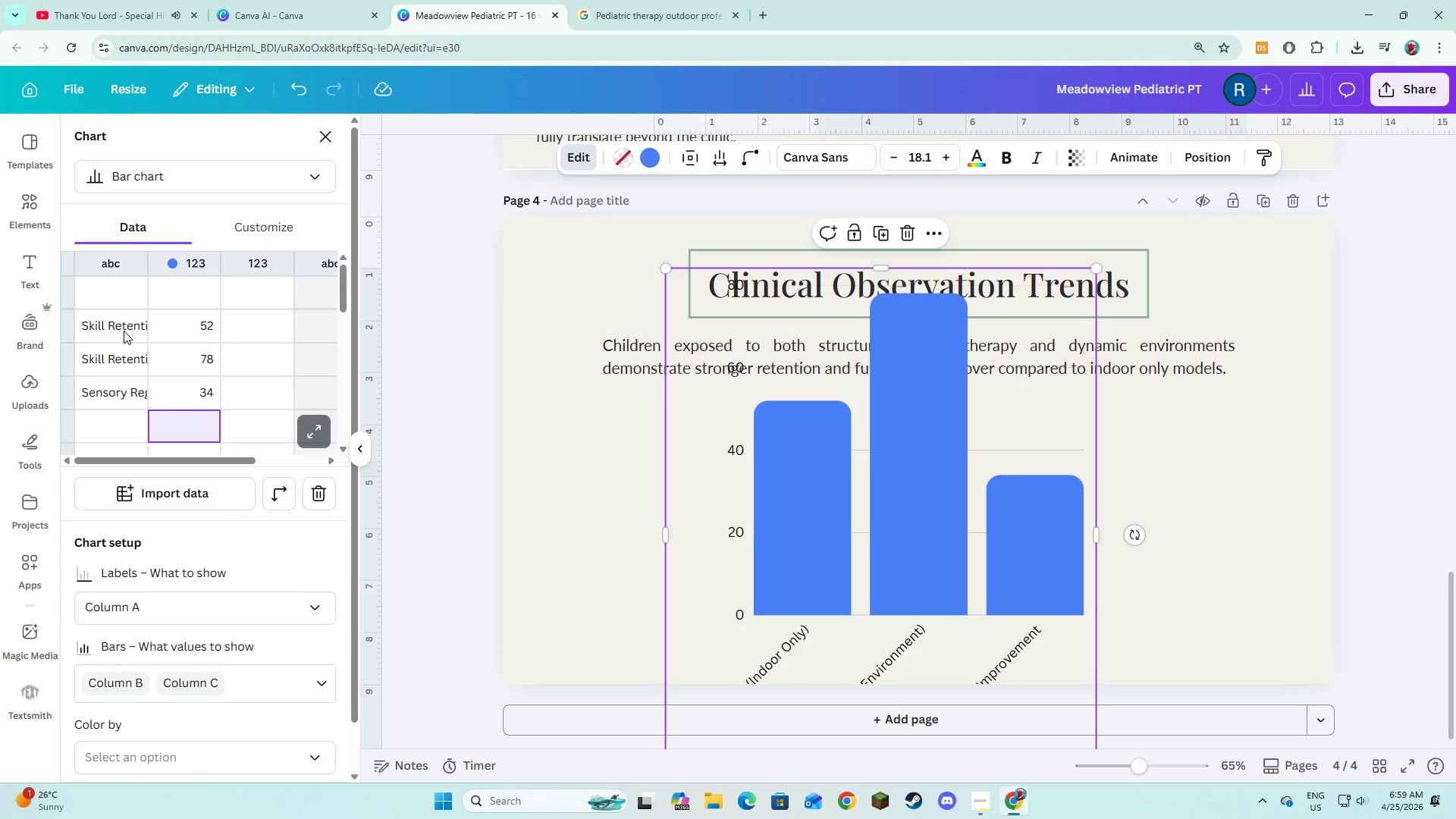 
wait(13.72)
 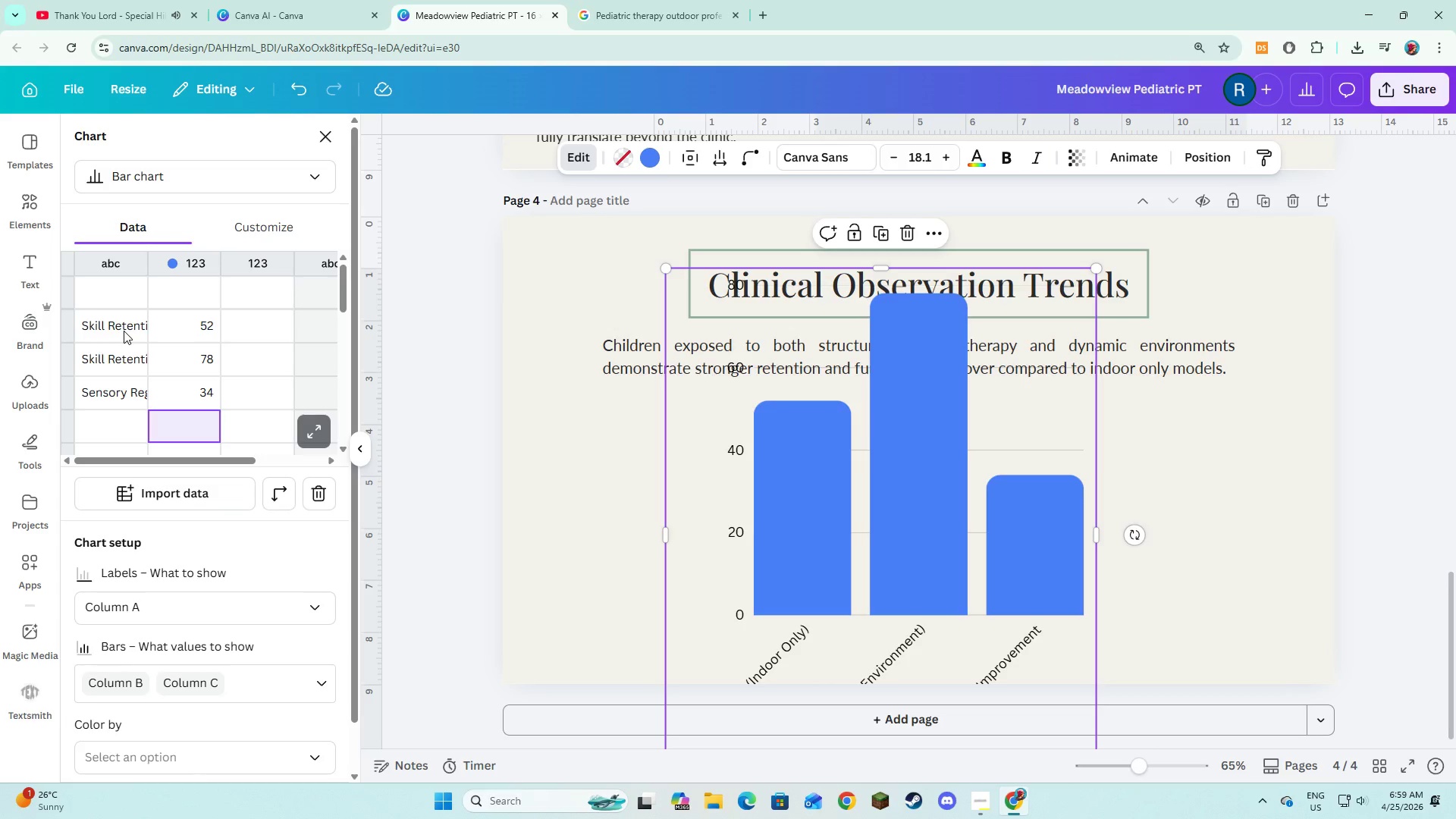 
key(Alt+AltLeft)
 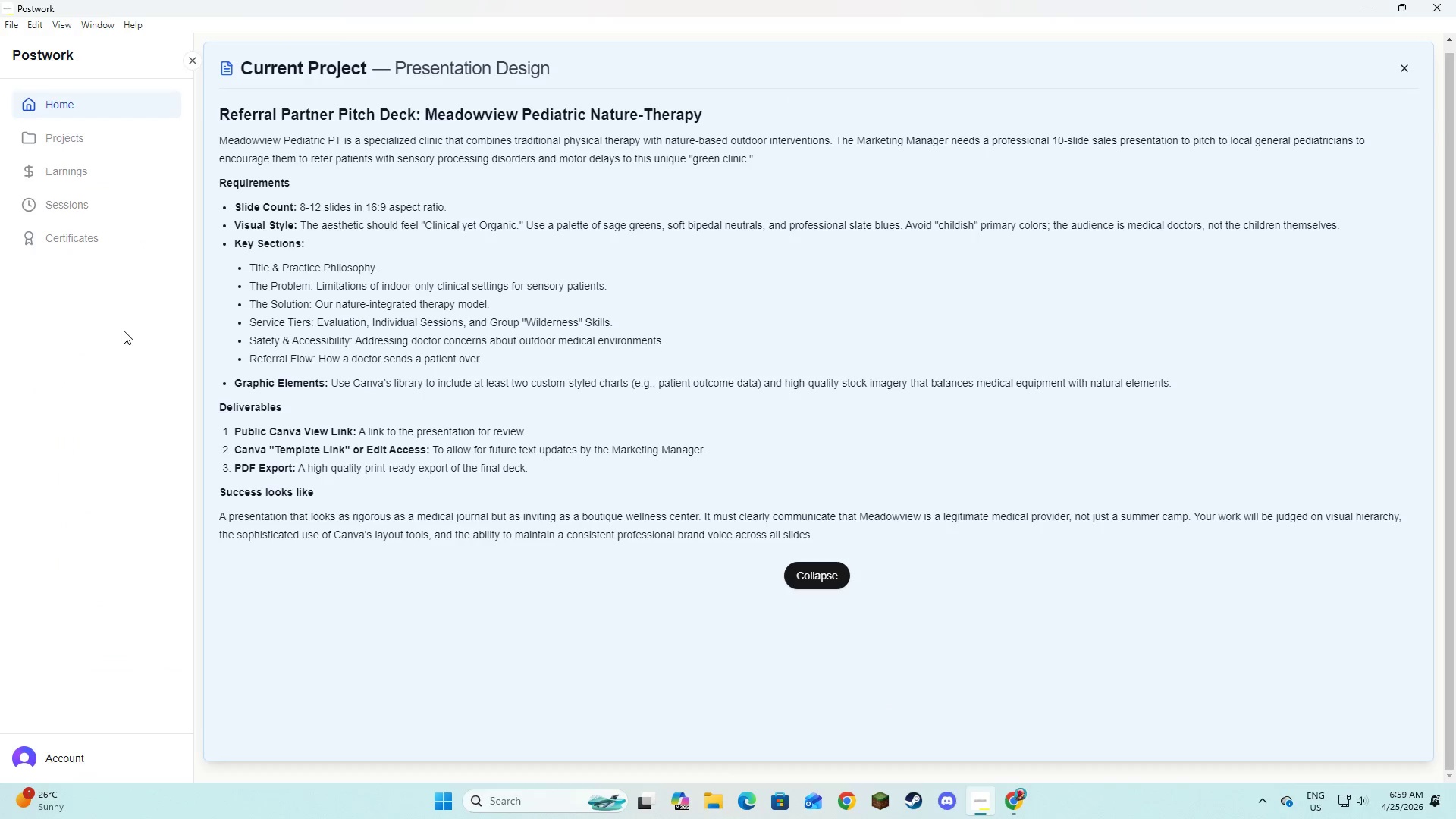 
key(Alt+Tab)